 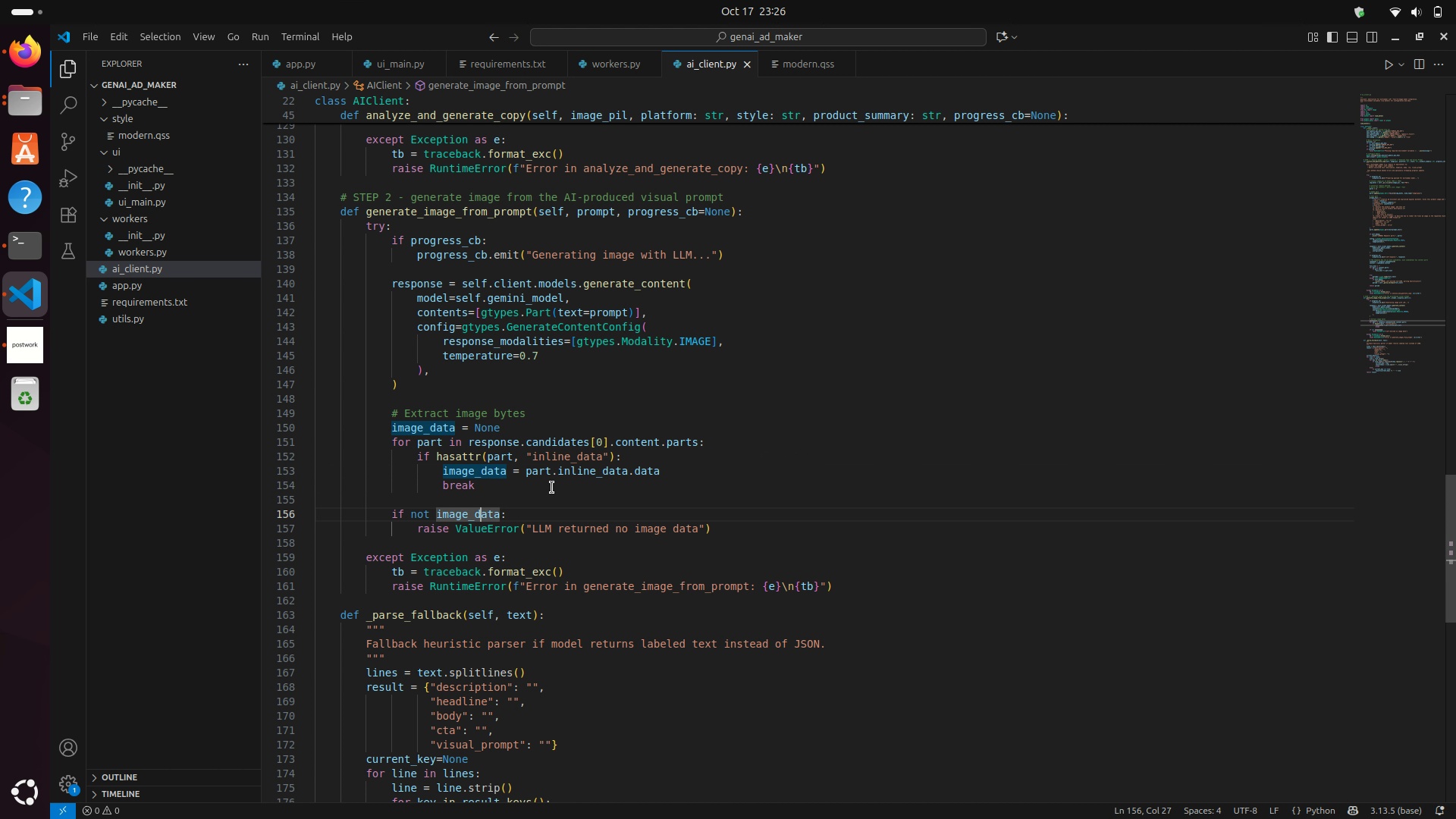 
key(ArrowDown)
 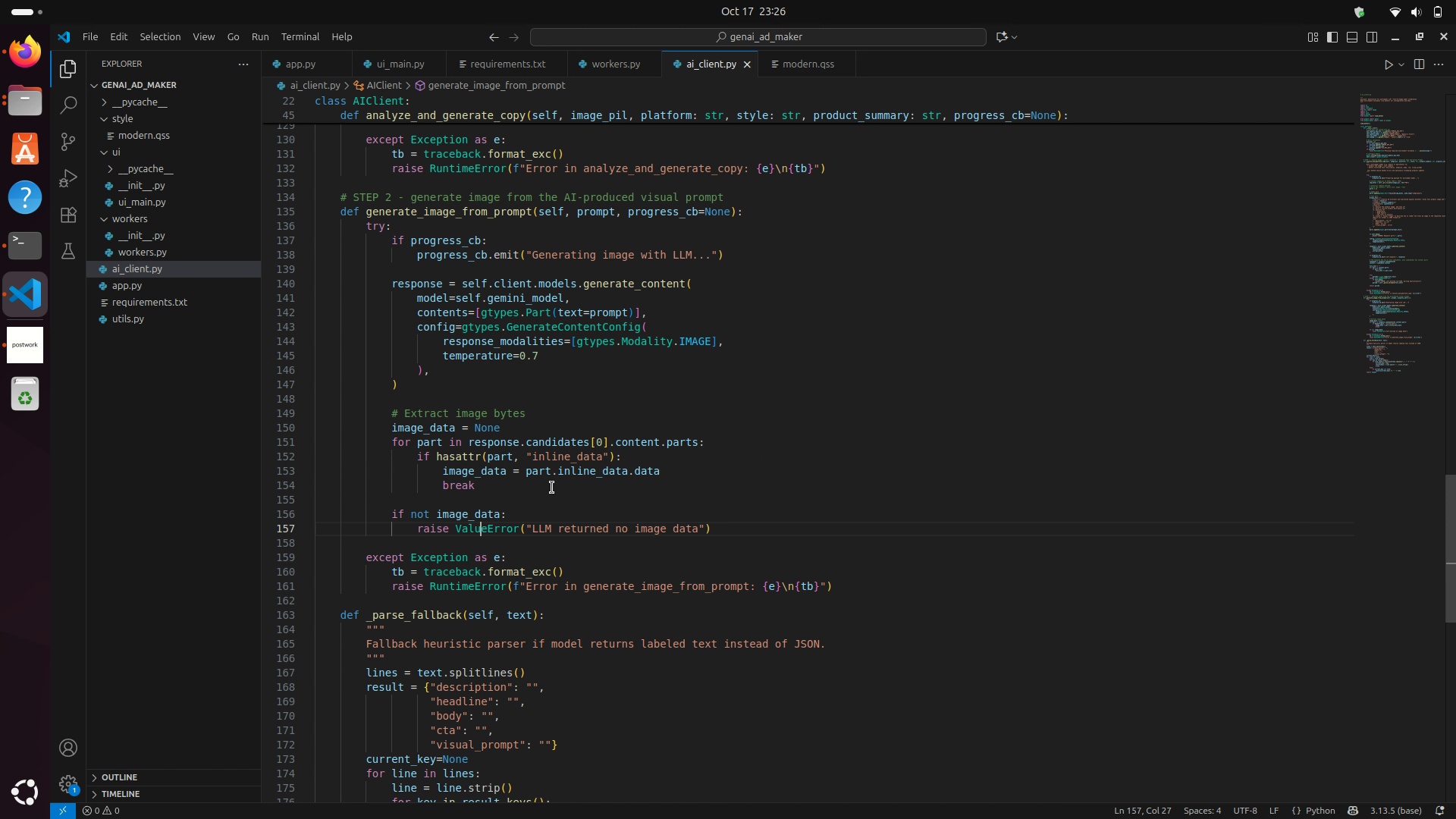 
key(ArrowDown)
 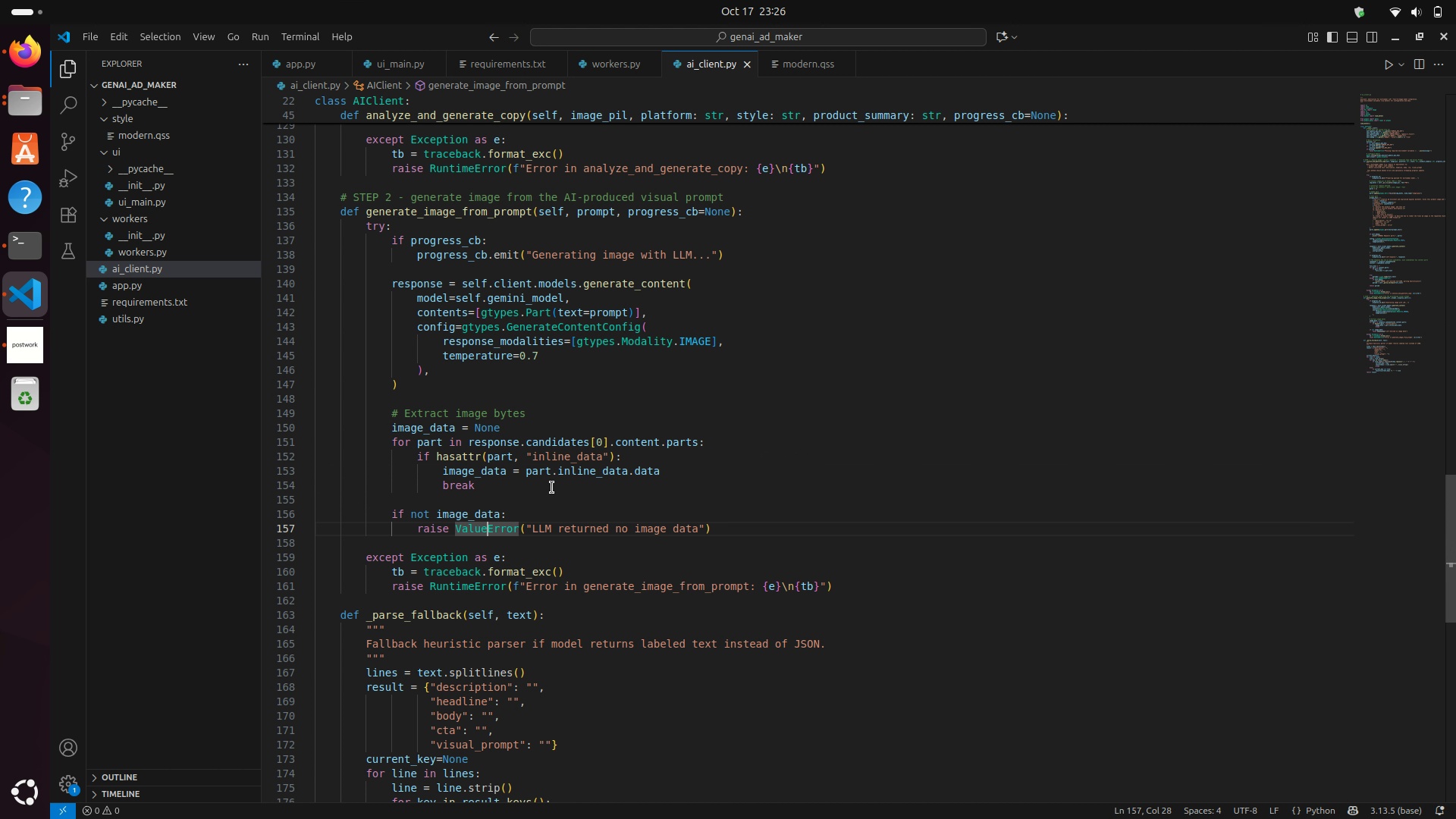 
hold_key(key=ArrowRight, duration=1.52)
 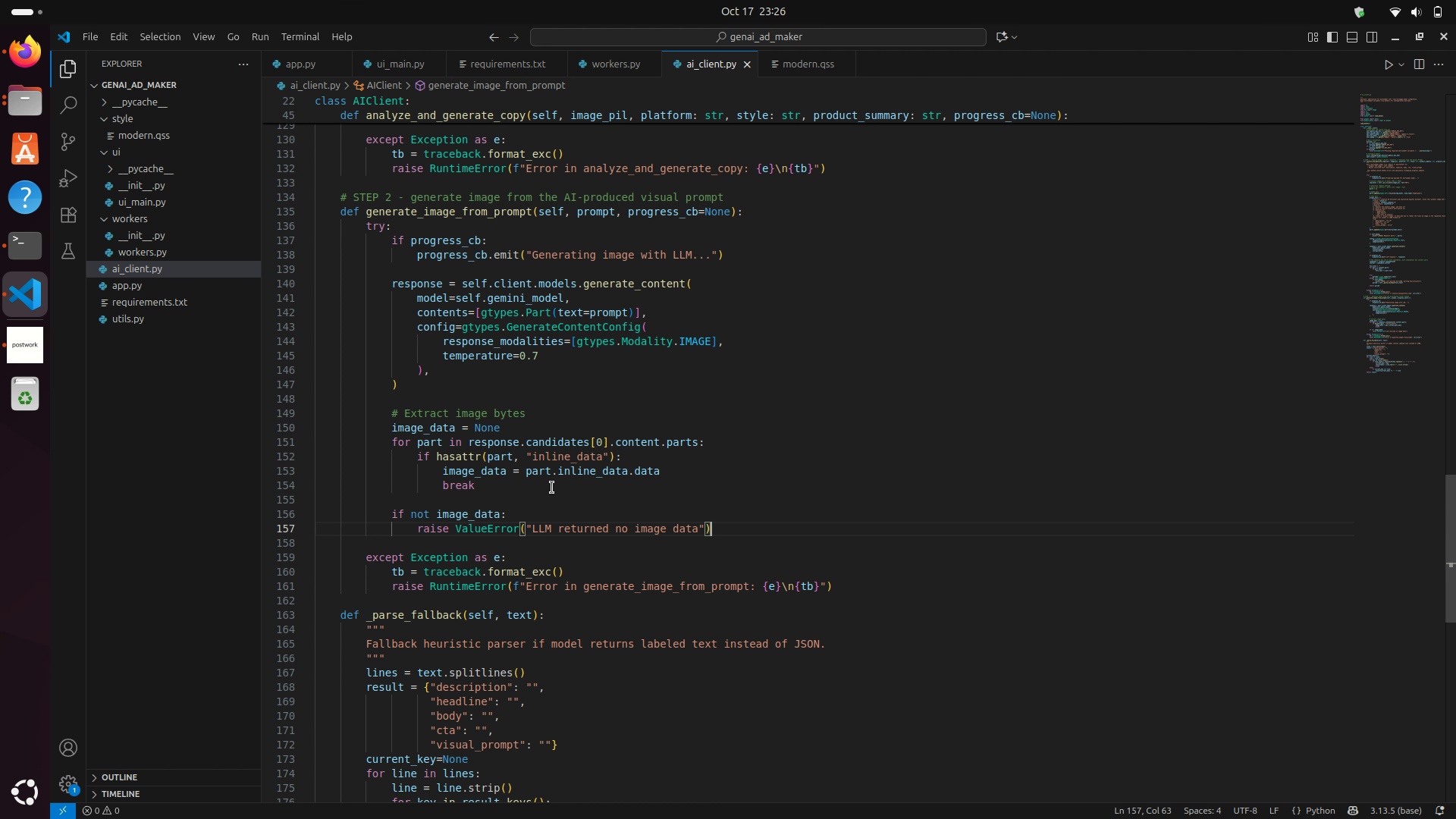 
key(ArrowRight)
 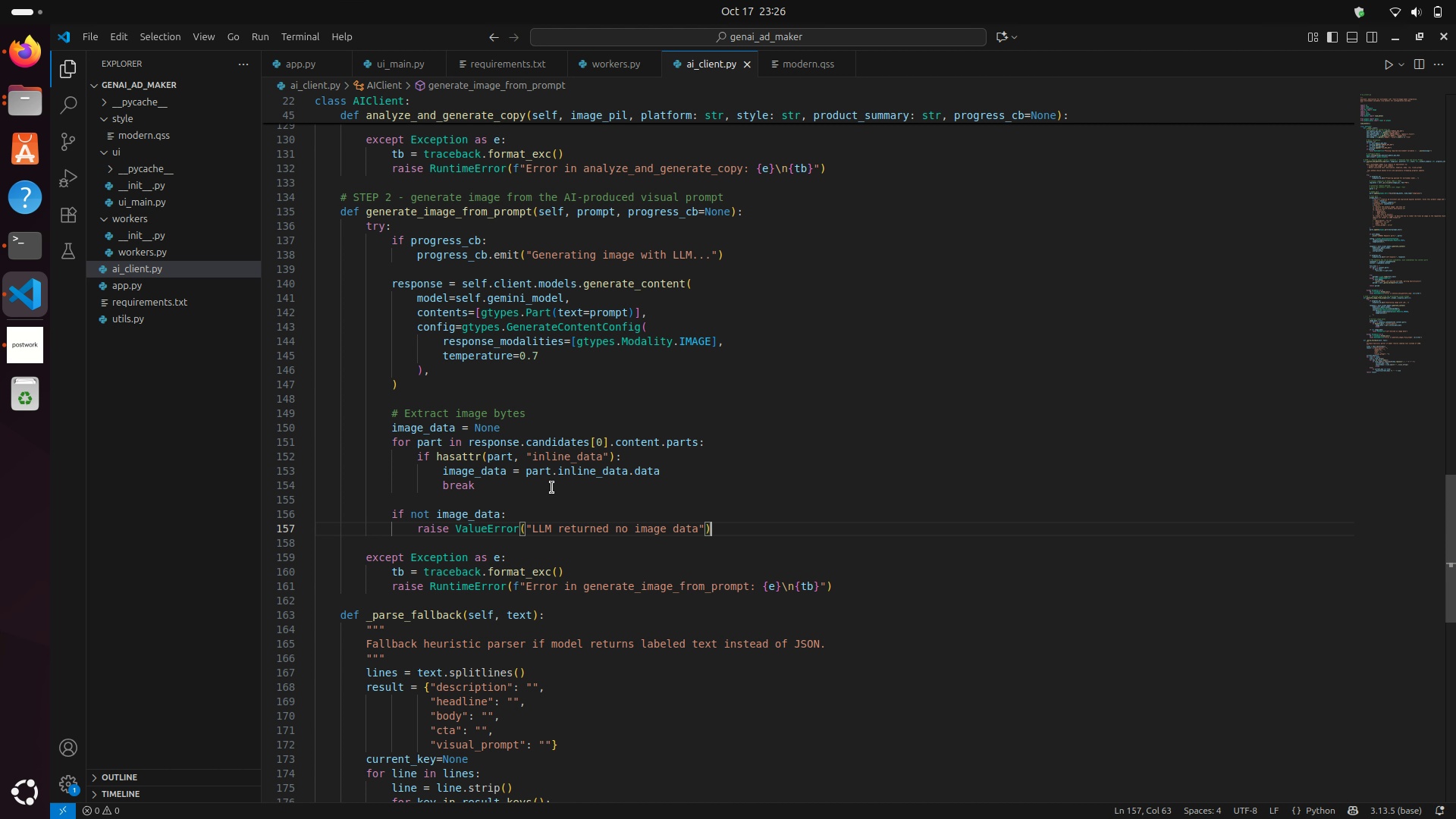 
key(Enter)
 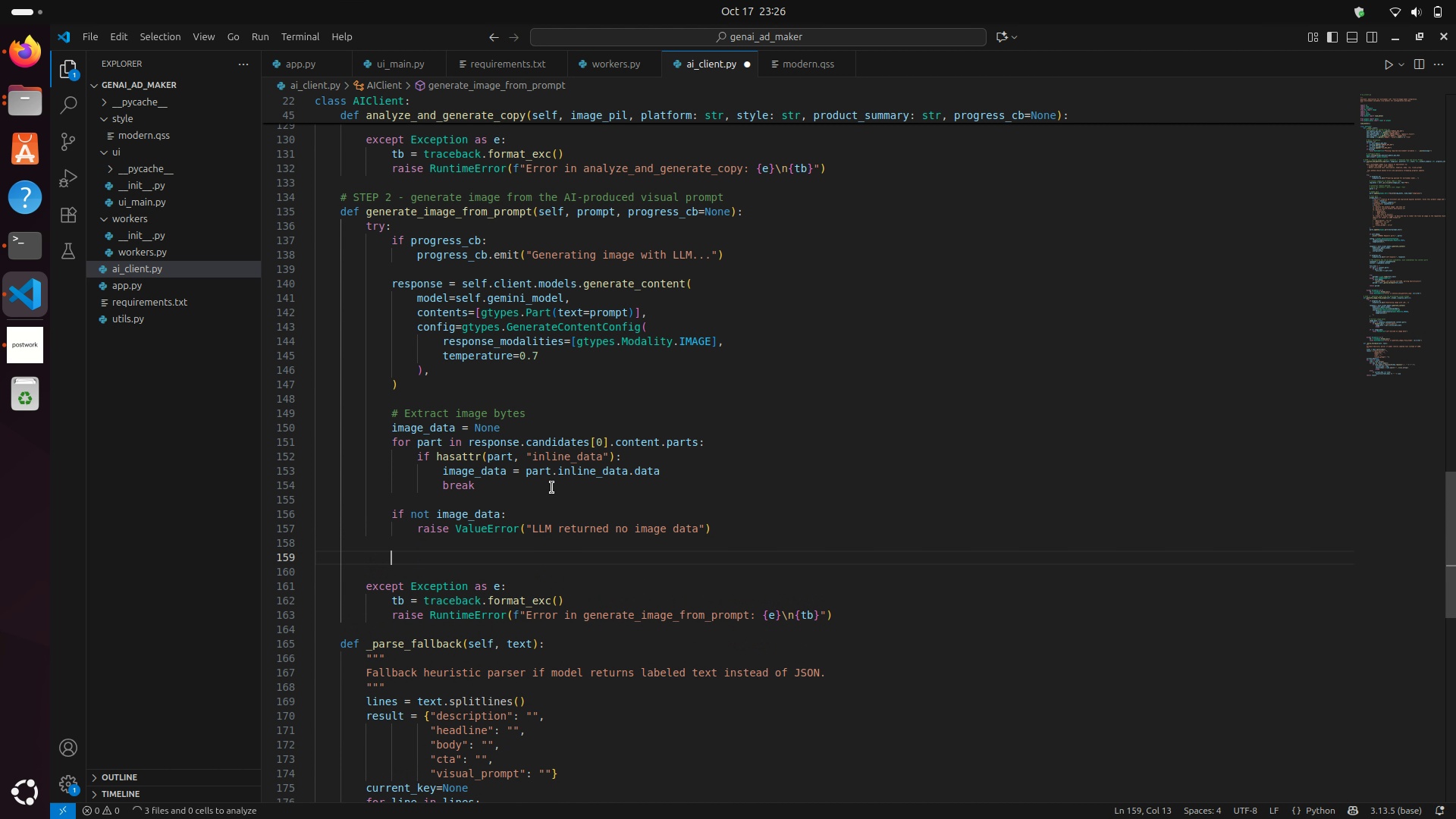 
key(Enter)
 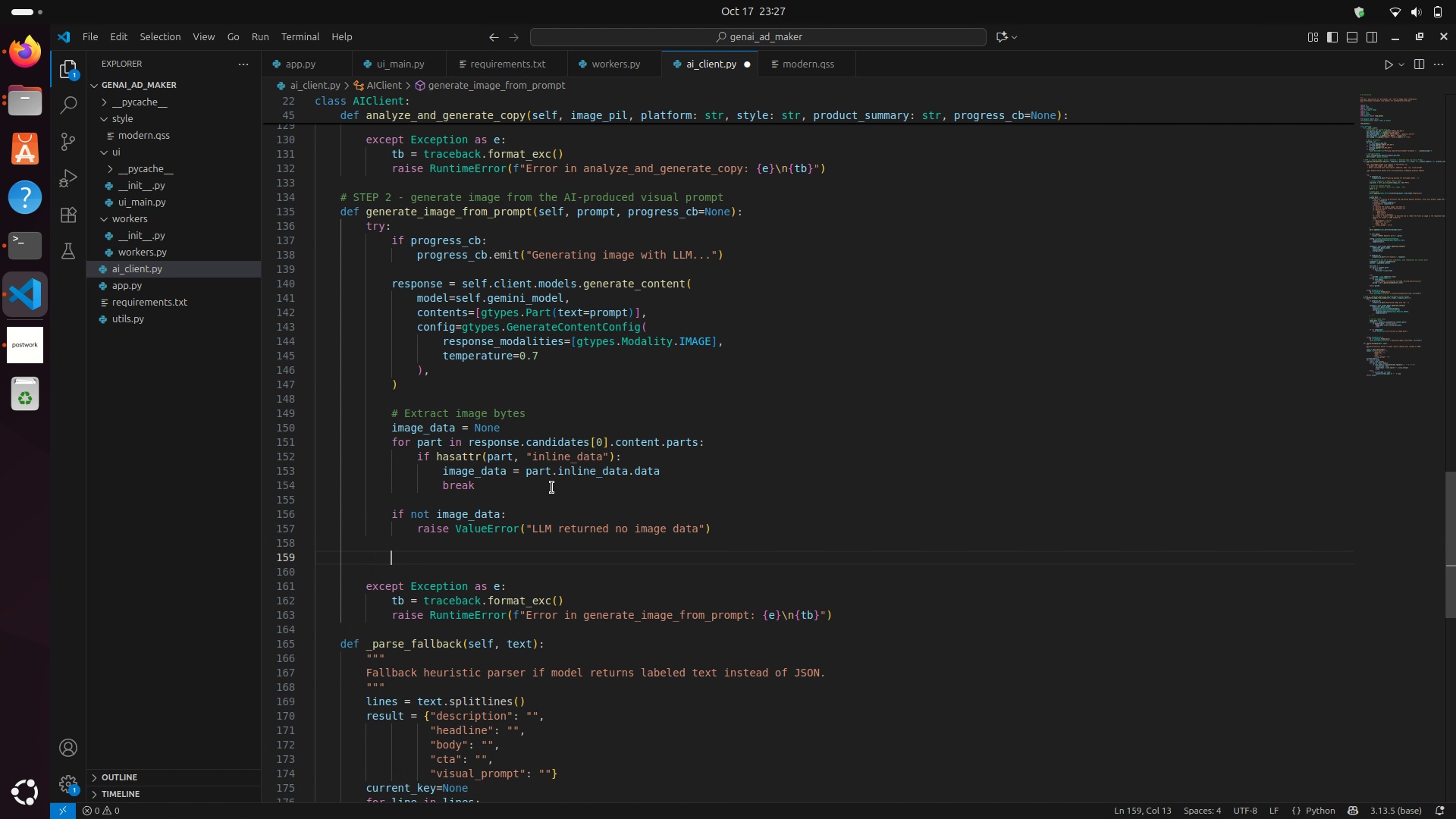 
type(img_bytes = base64)
 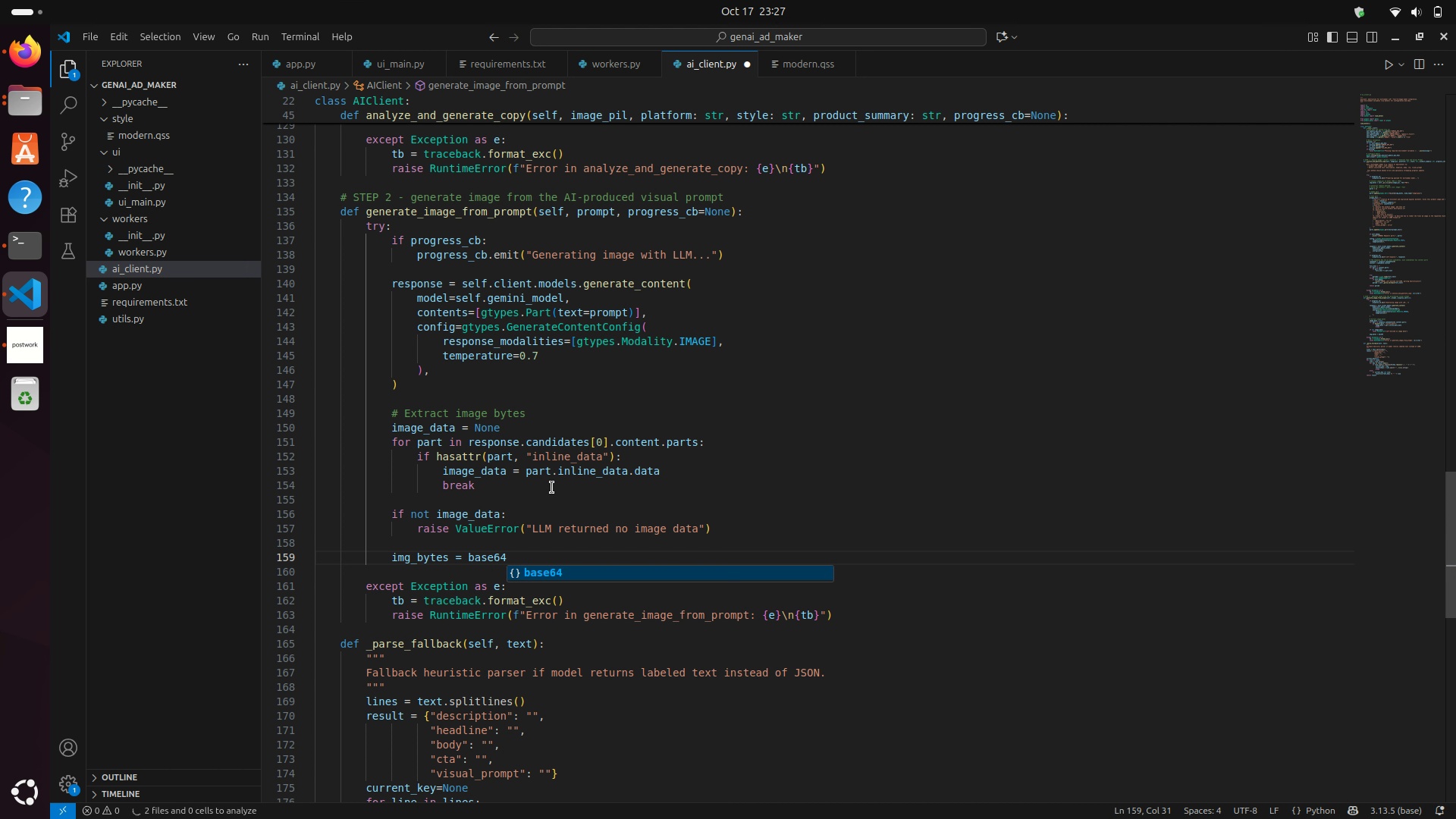 
key(Enter)
 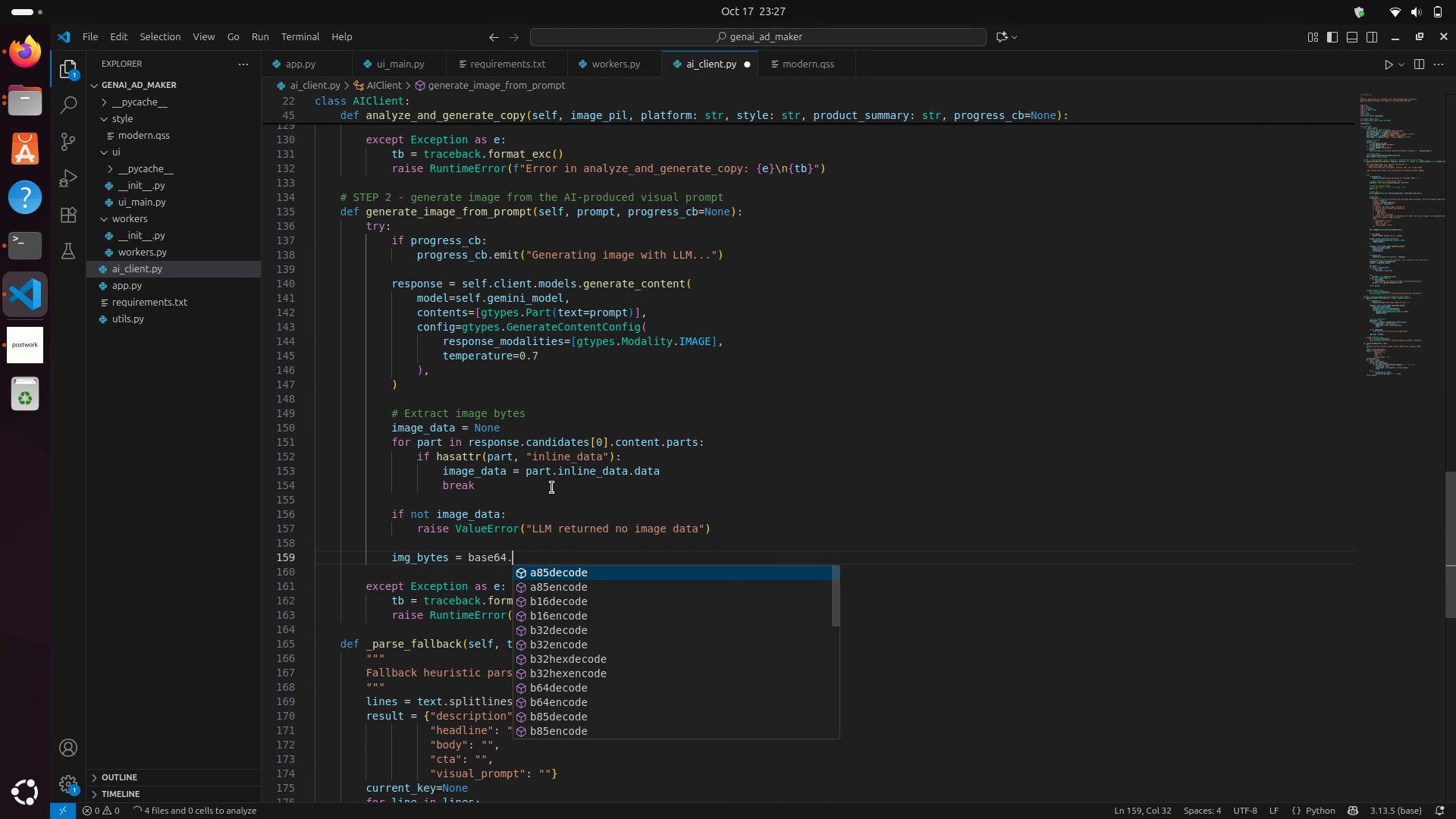 
type(.bs64)
 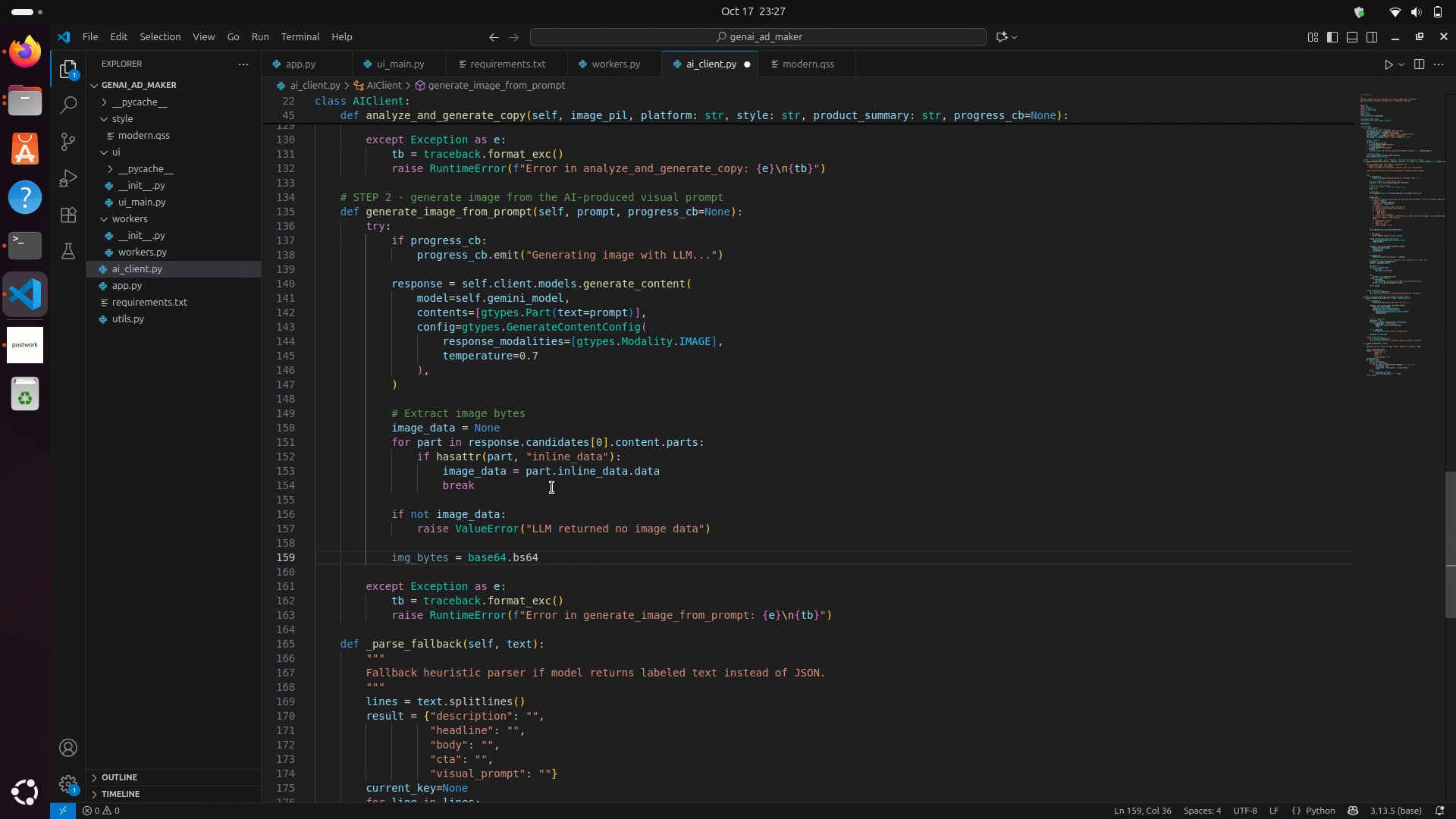 
key(Backspace)
key(Backspace)
key(Backspace)
type(64de)
 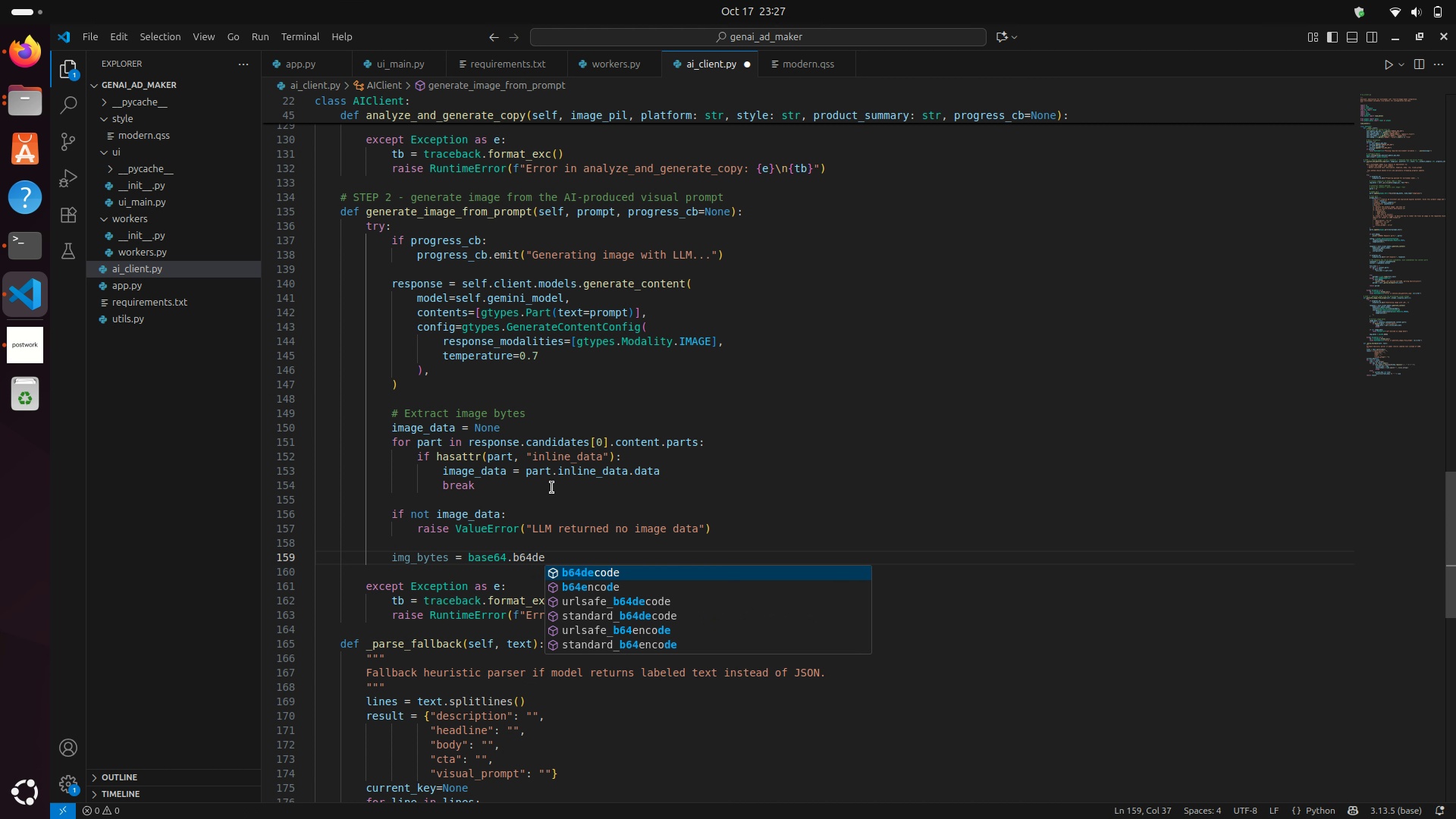 
key(Enter)
 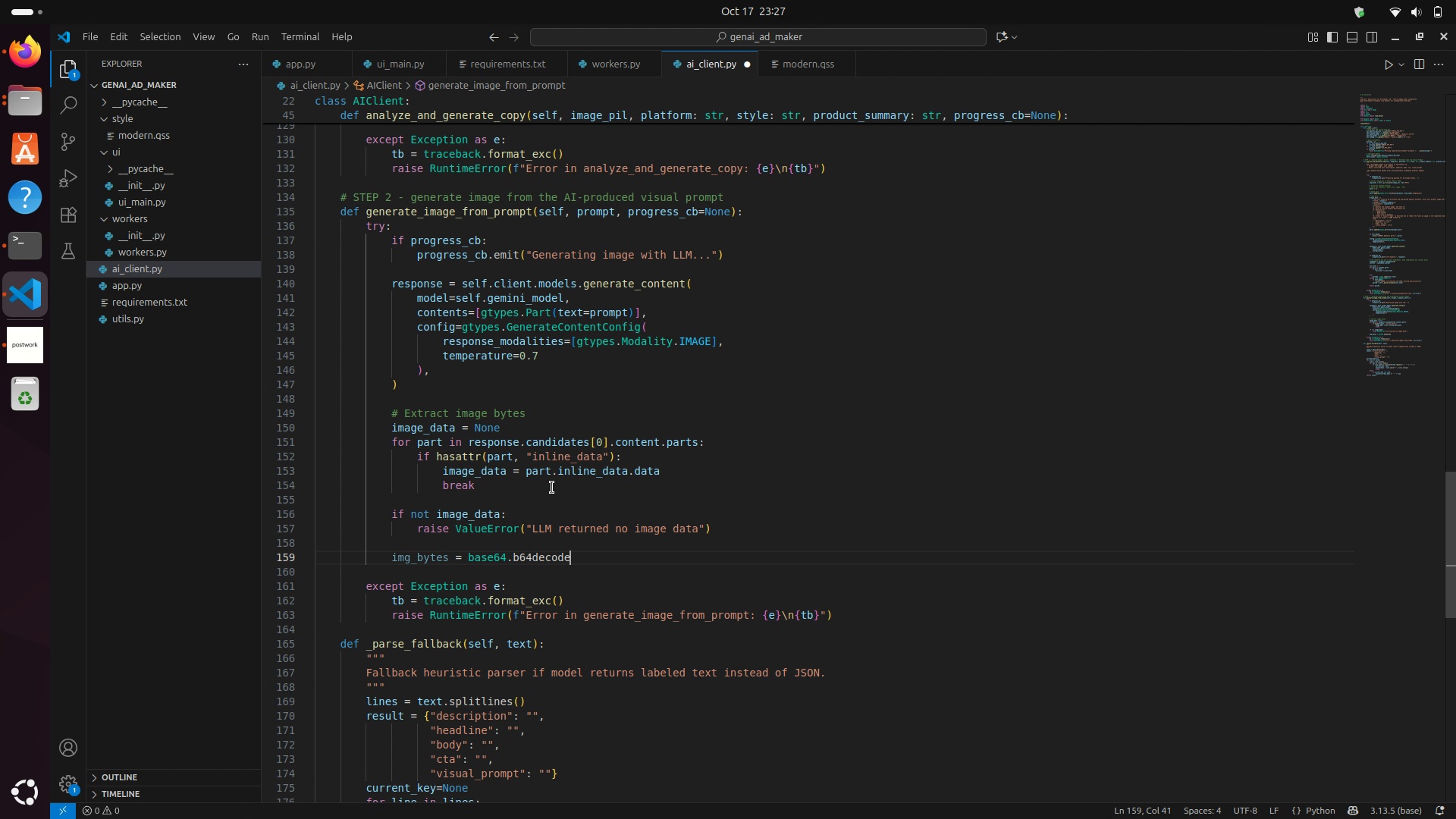 
type((im)
 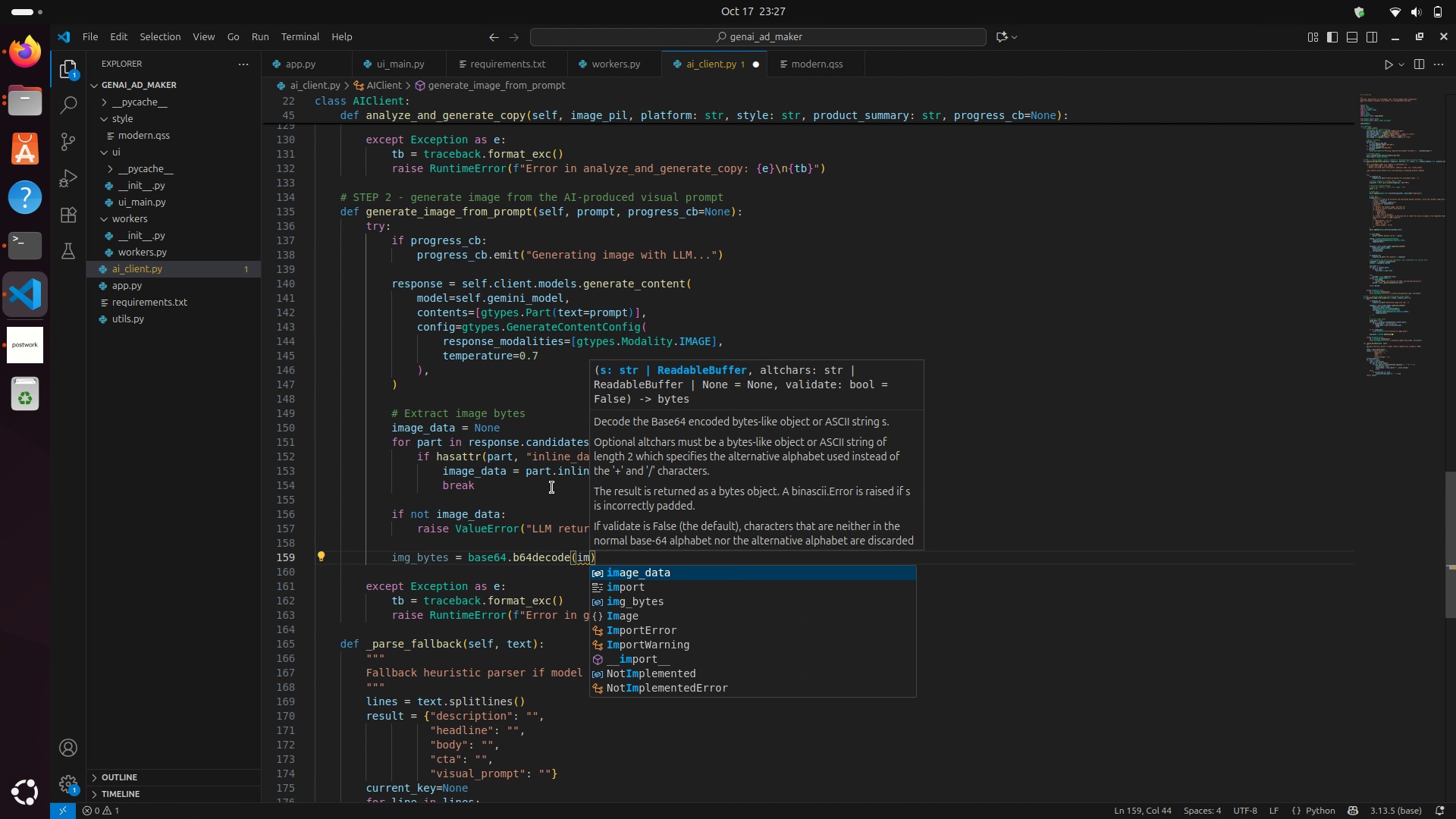 
key(Enter)
 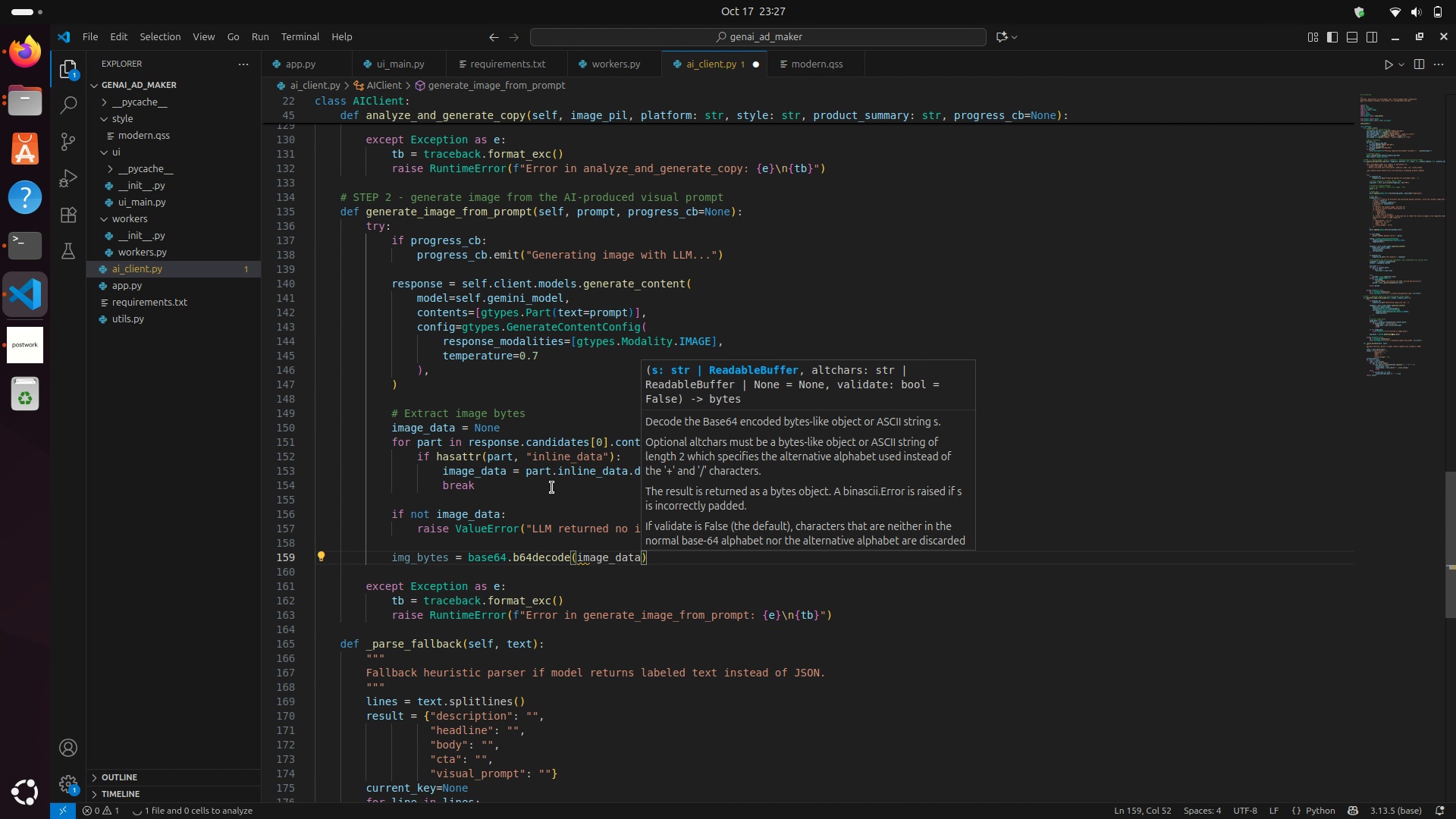 
key(ArrowRight)
 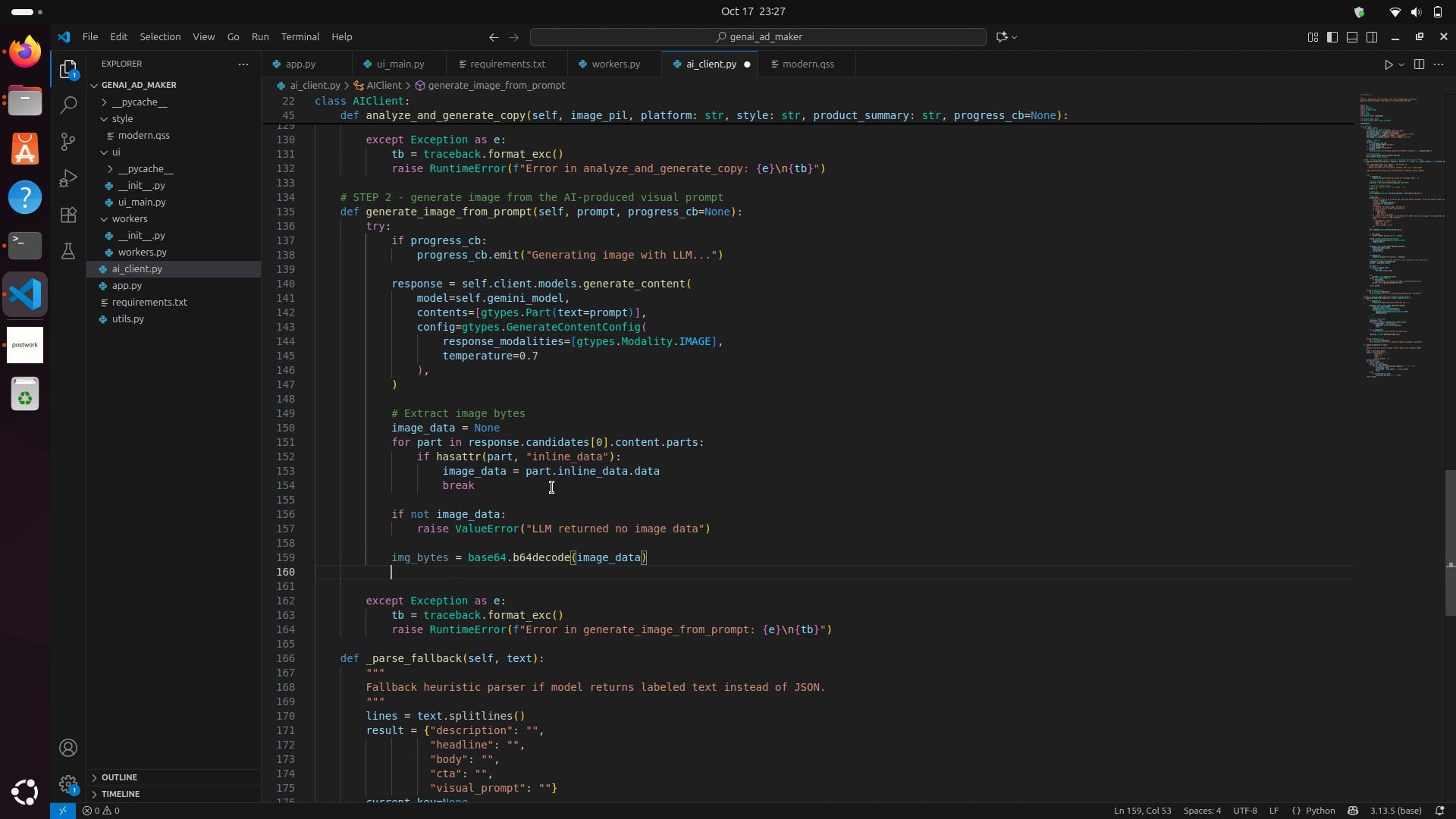 
key(Enter)
 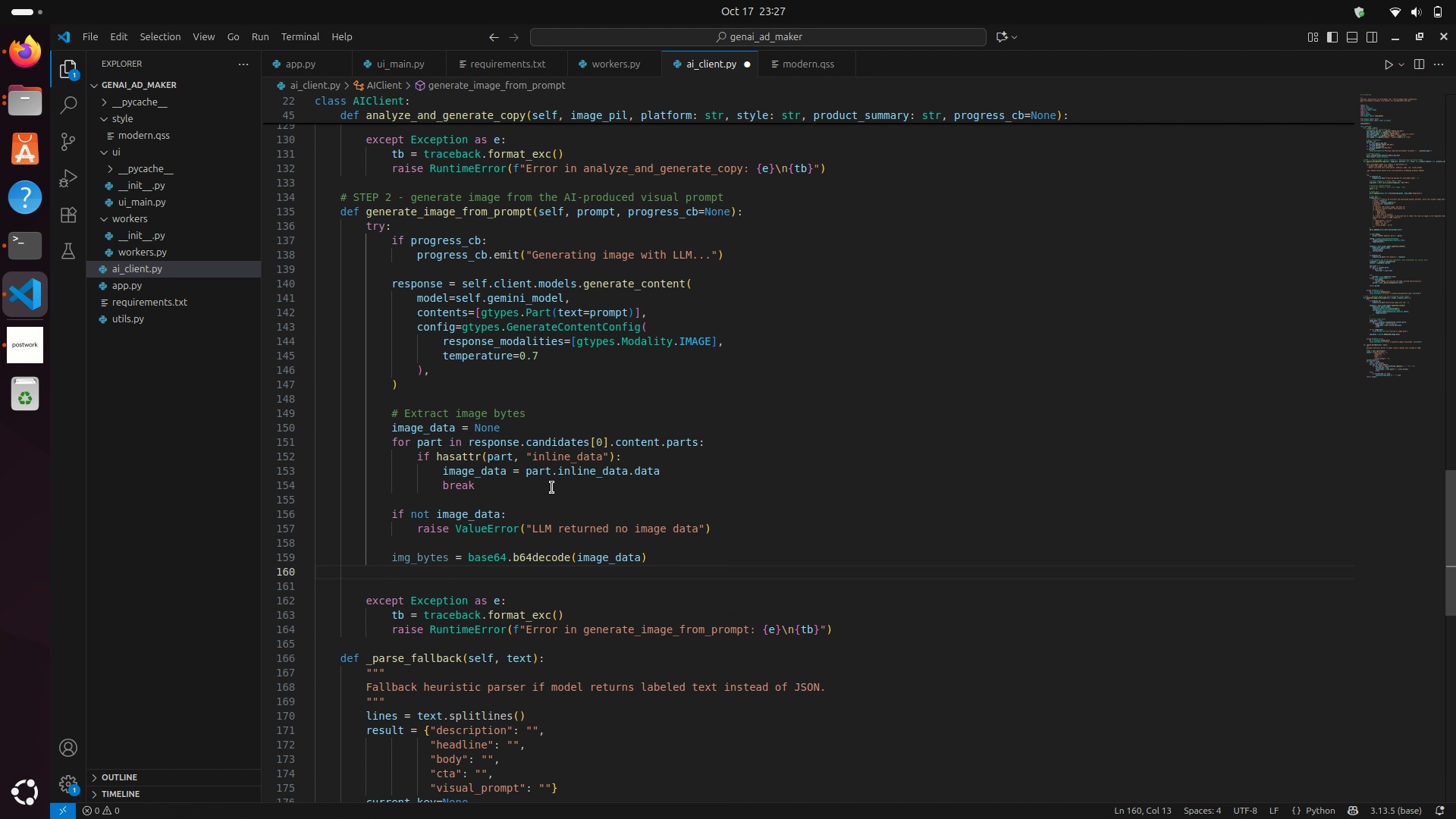 
type(image = Image.ope)
 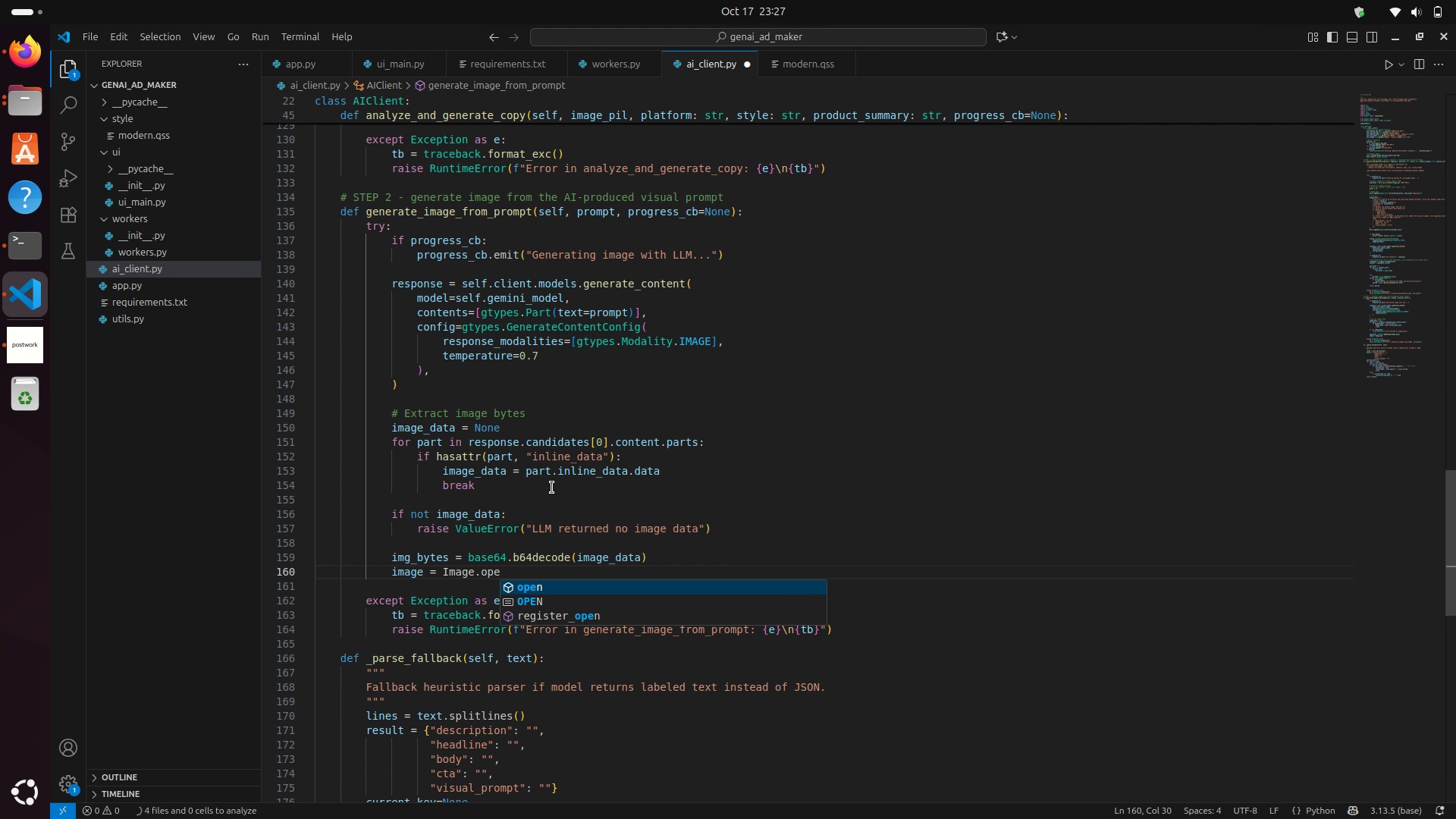 
key(Enter)
 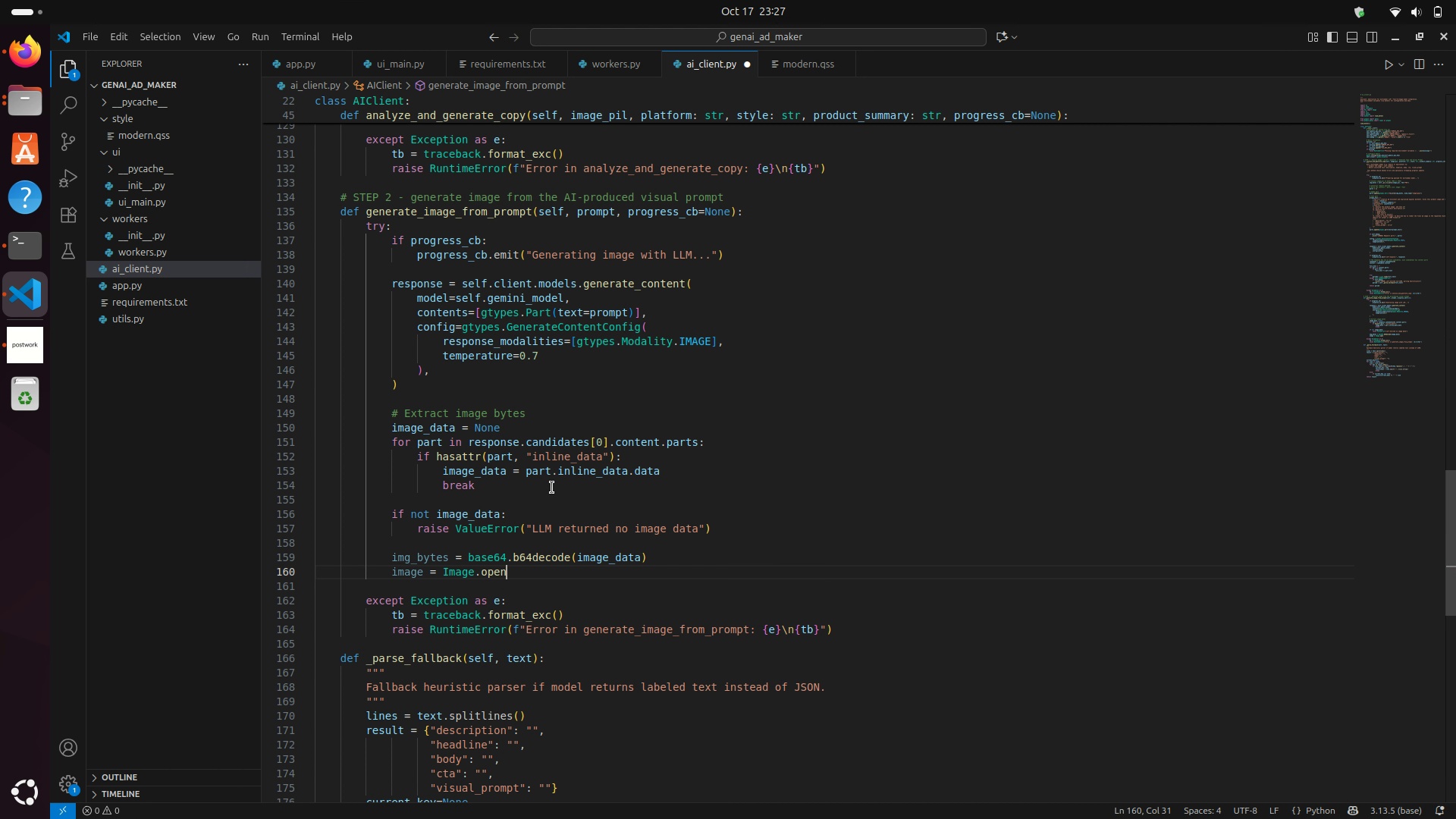 
type((io.Byte)
 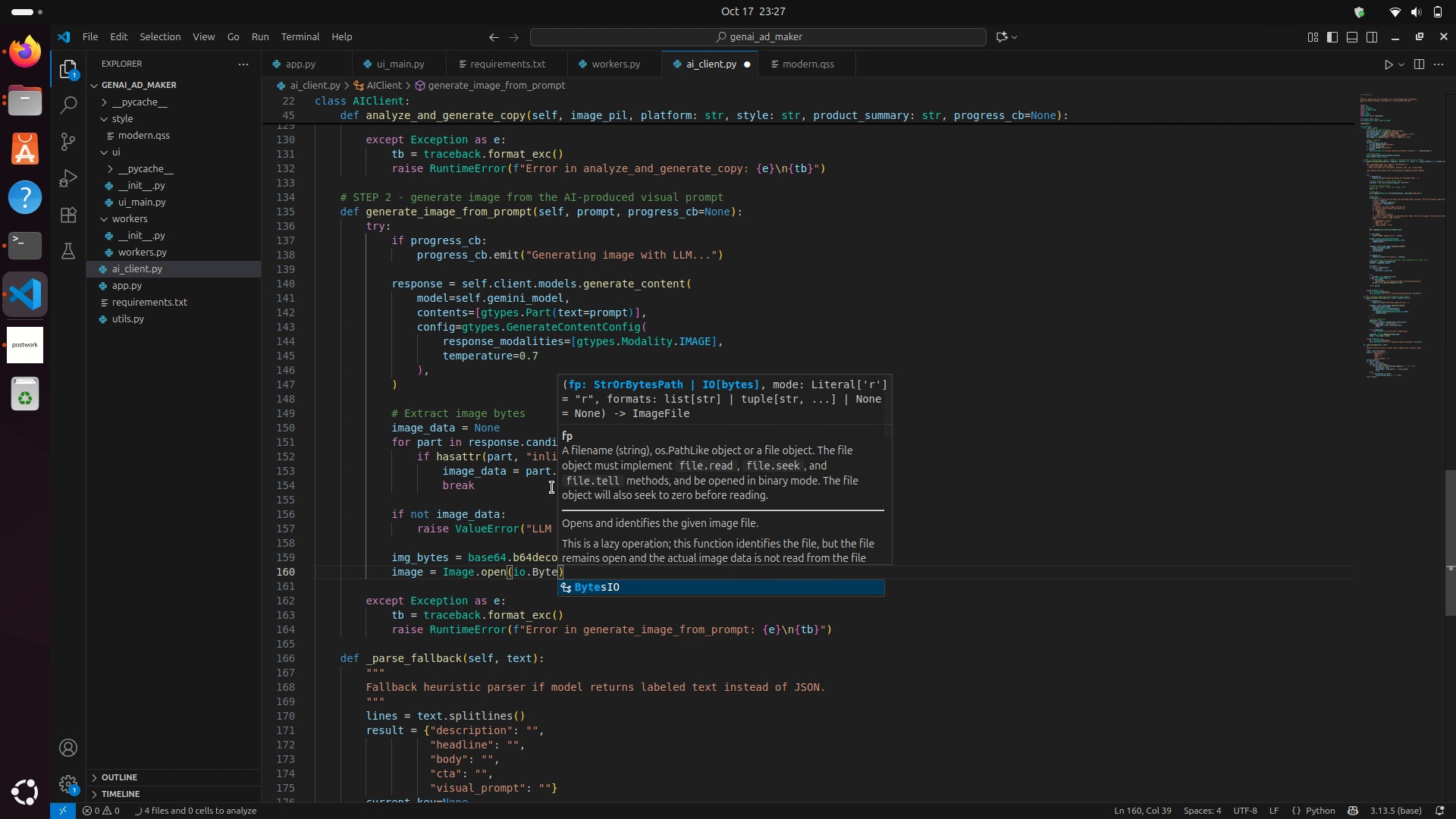 
key(Enter)
 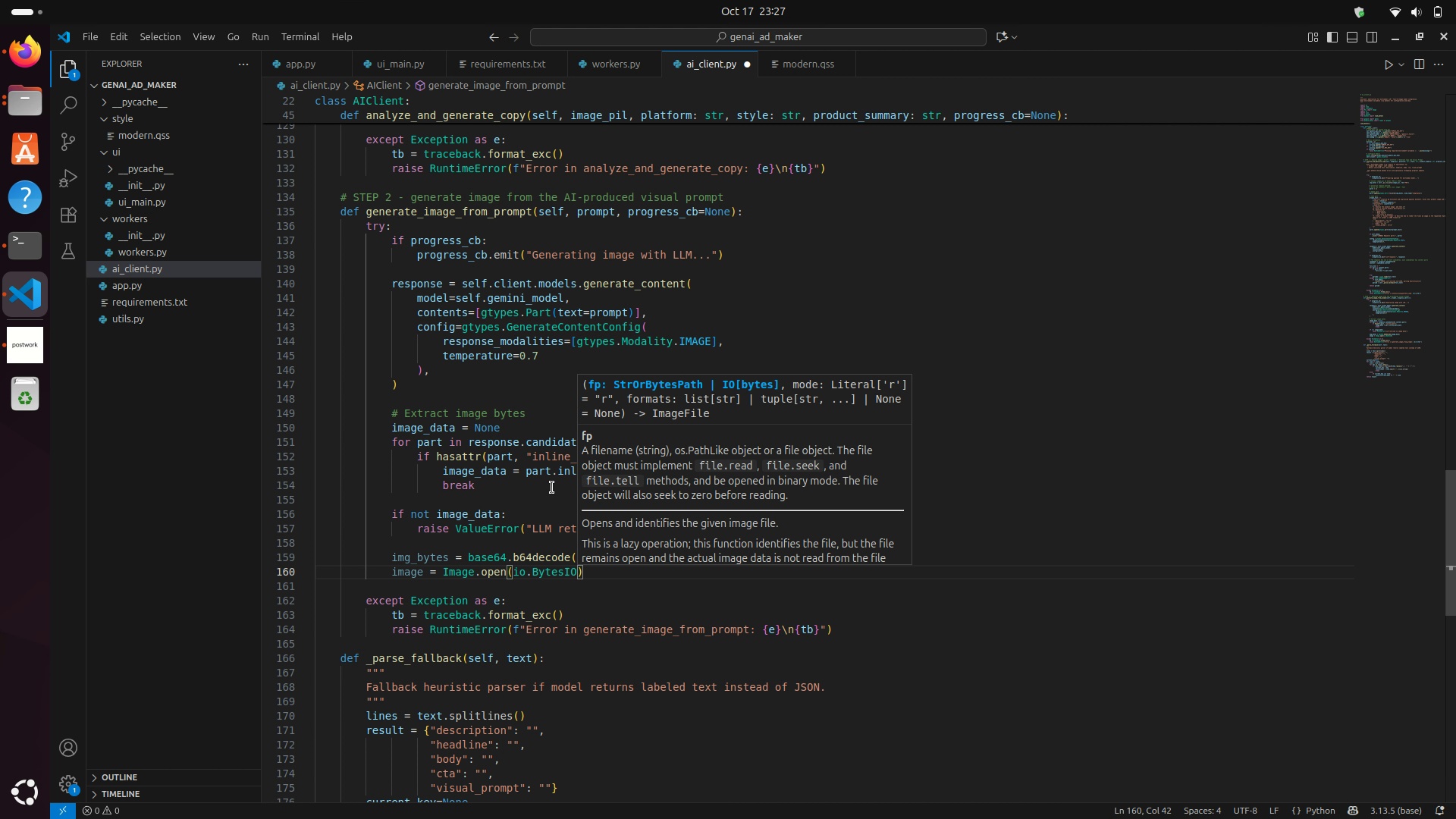 
type((img)
 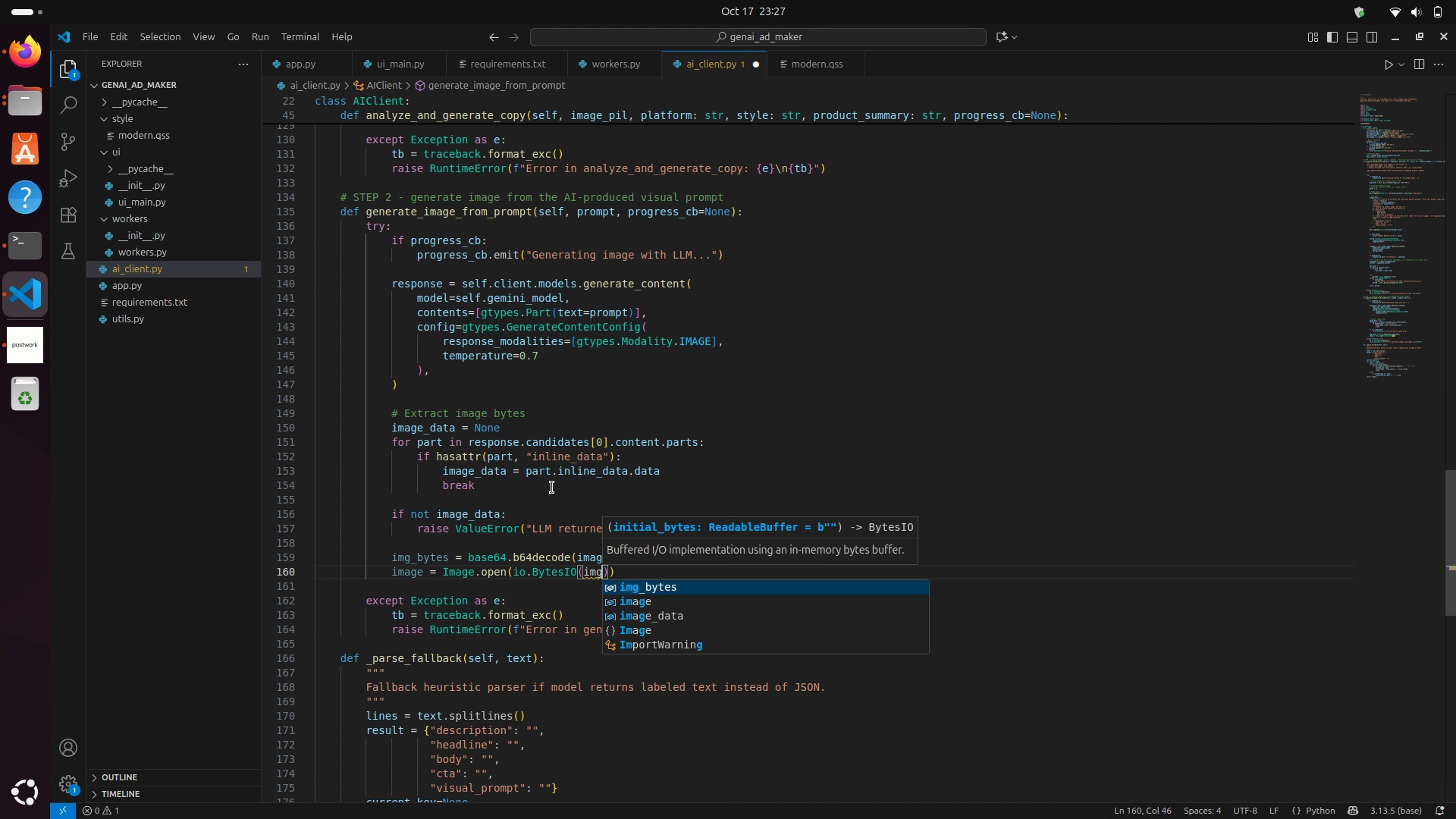 
key(Enter)
 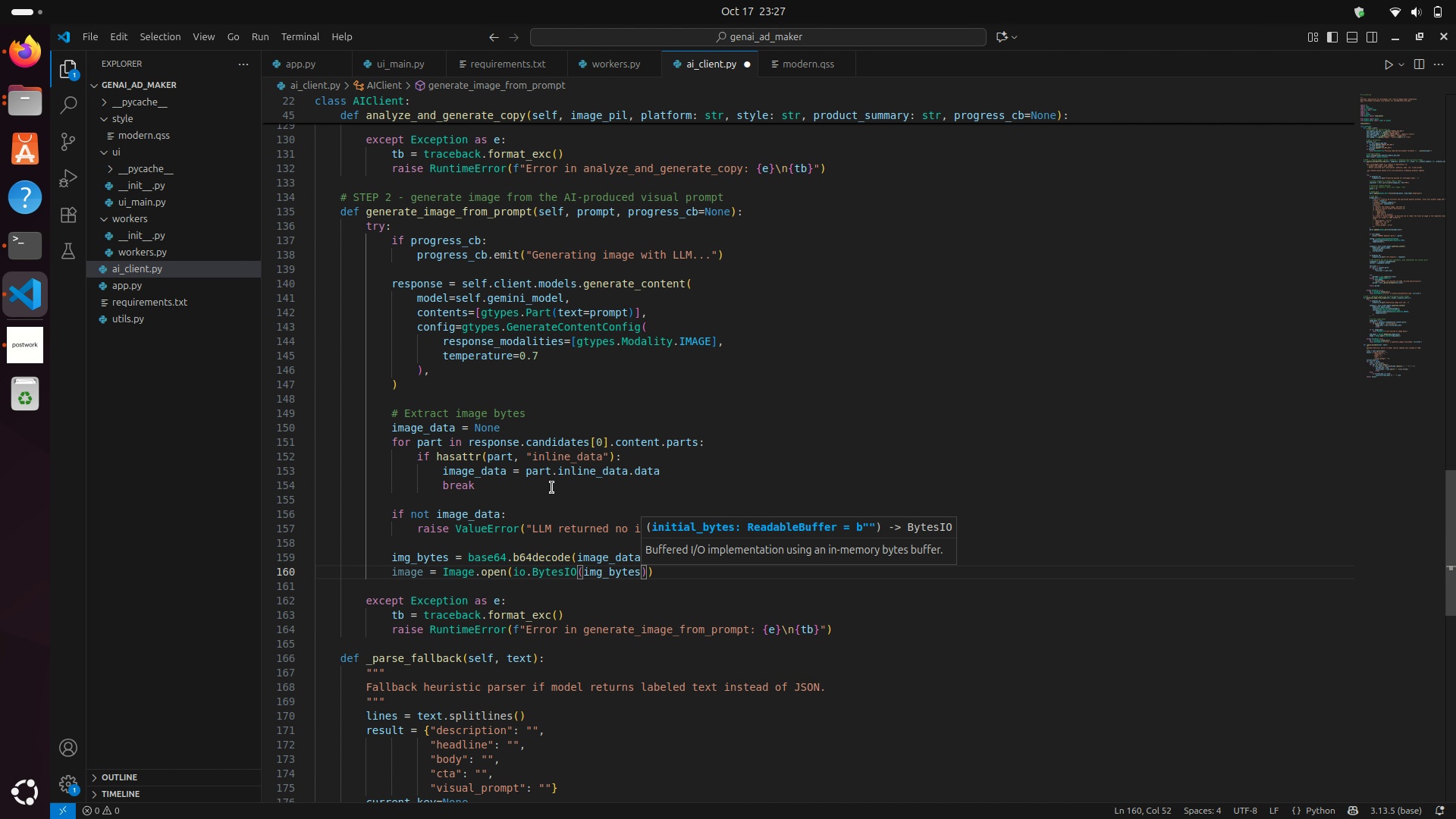 
key(ArrowRight)
 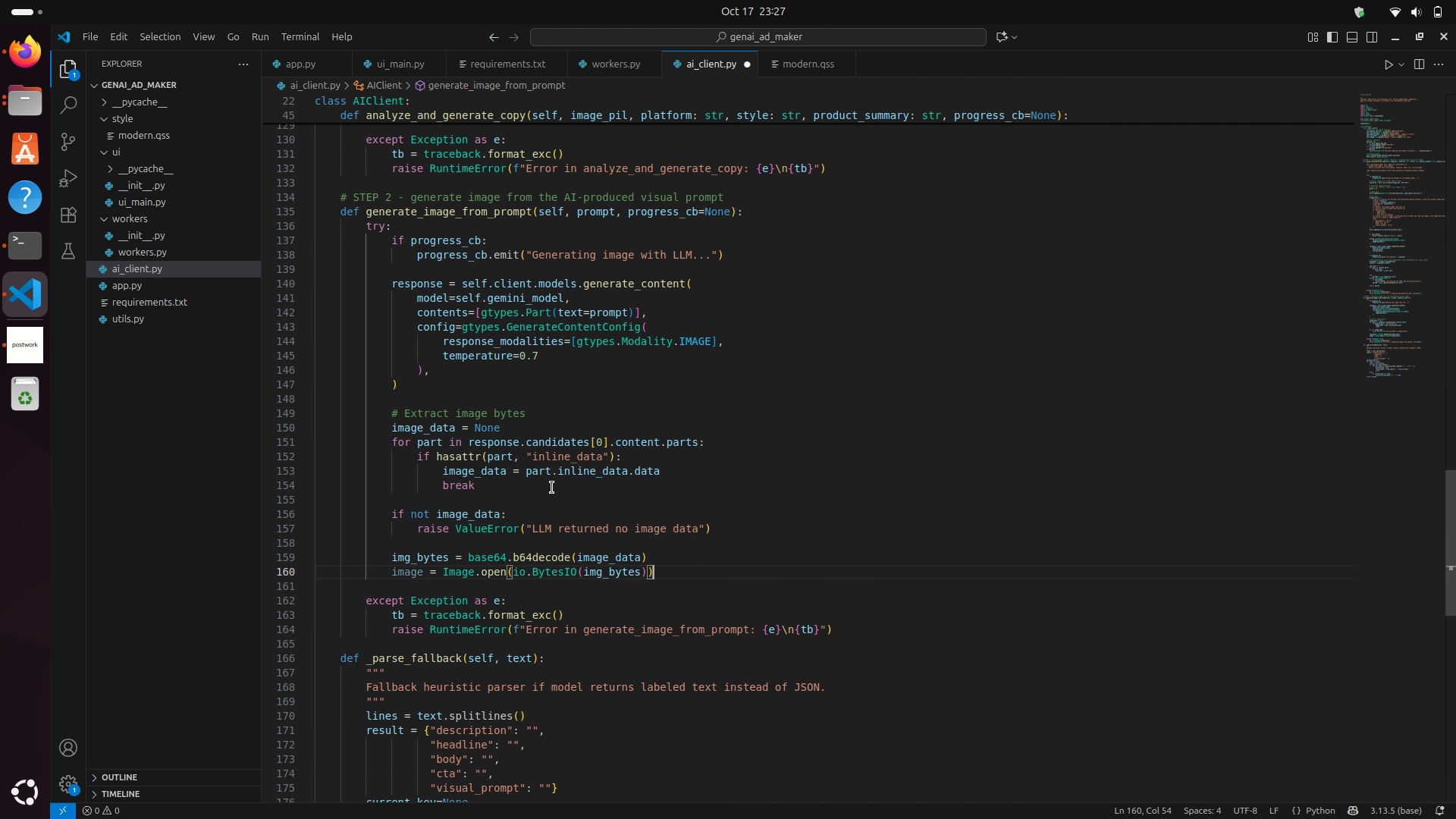 
key(ArrowRight)
 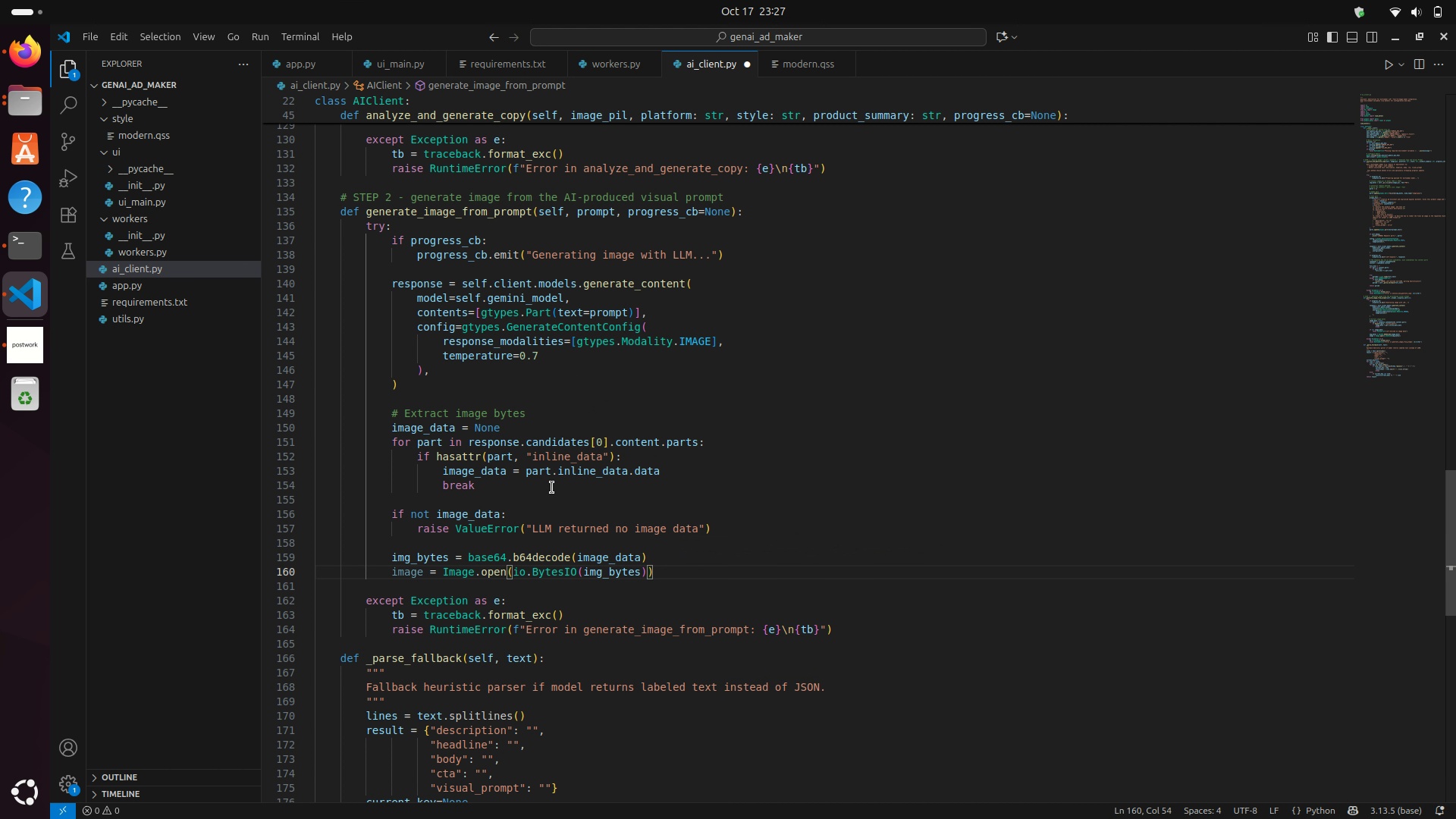 
type(.convert("RGB)
 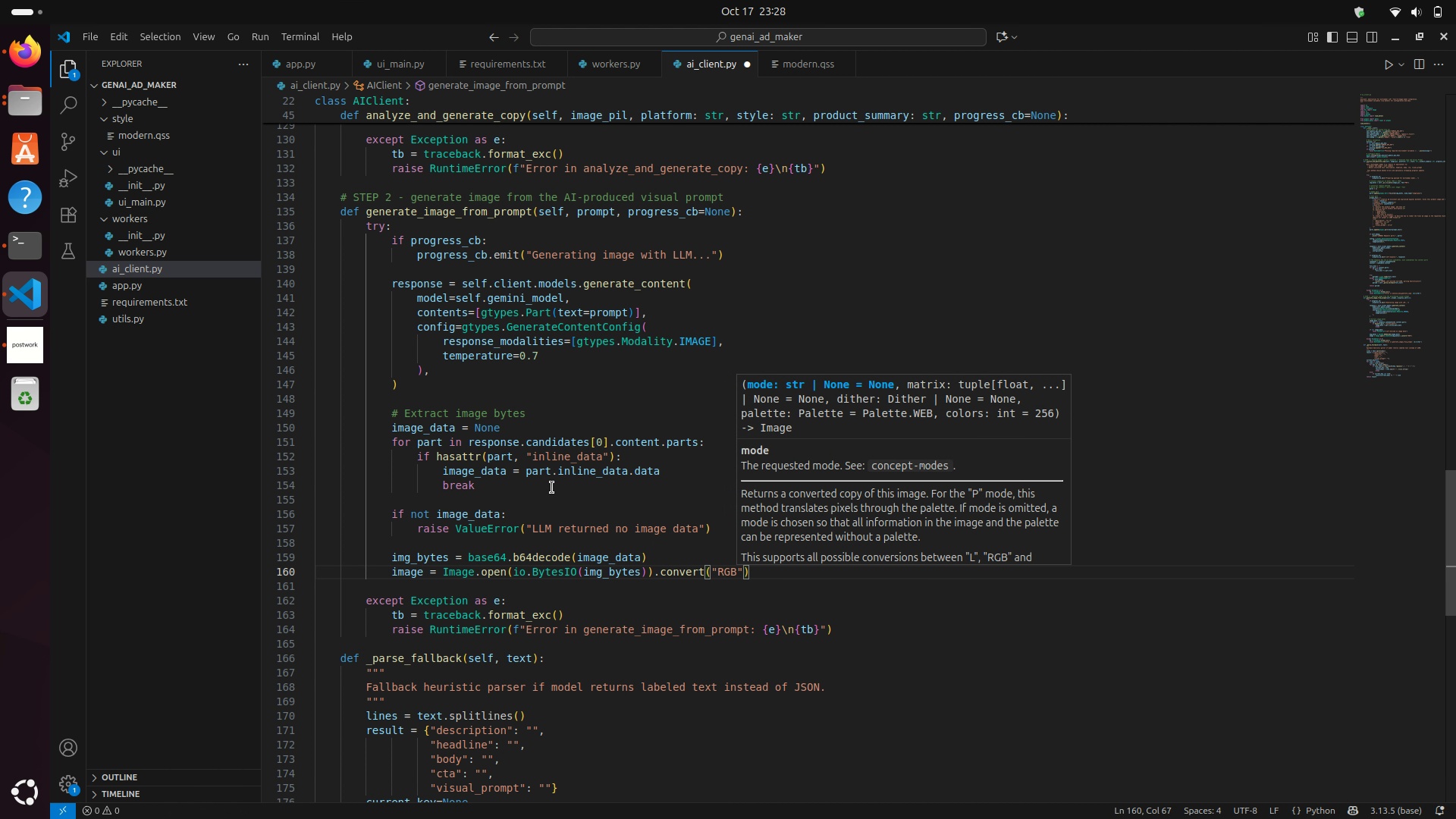 
key(ArrowRight)